 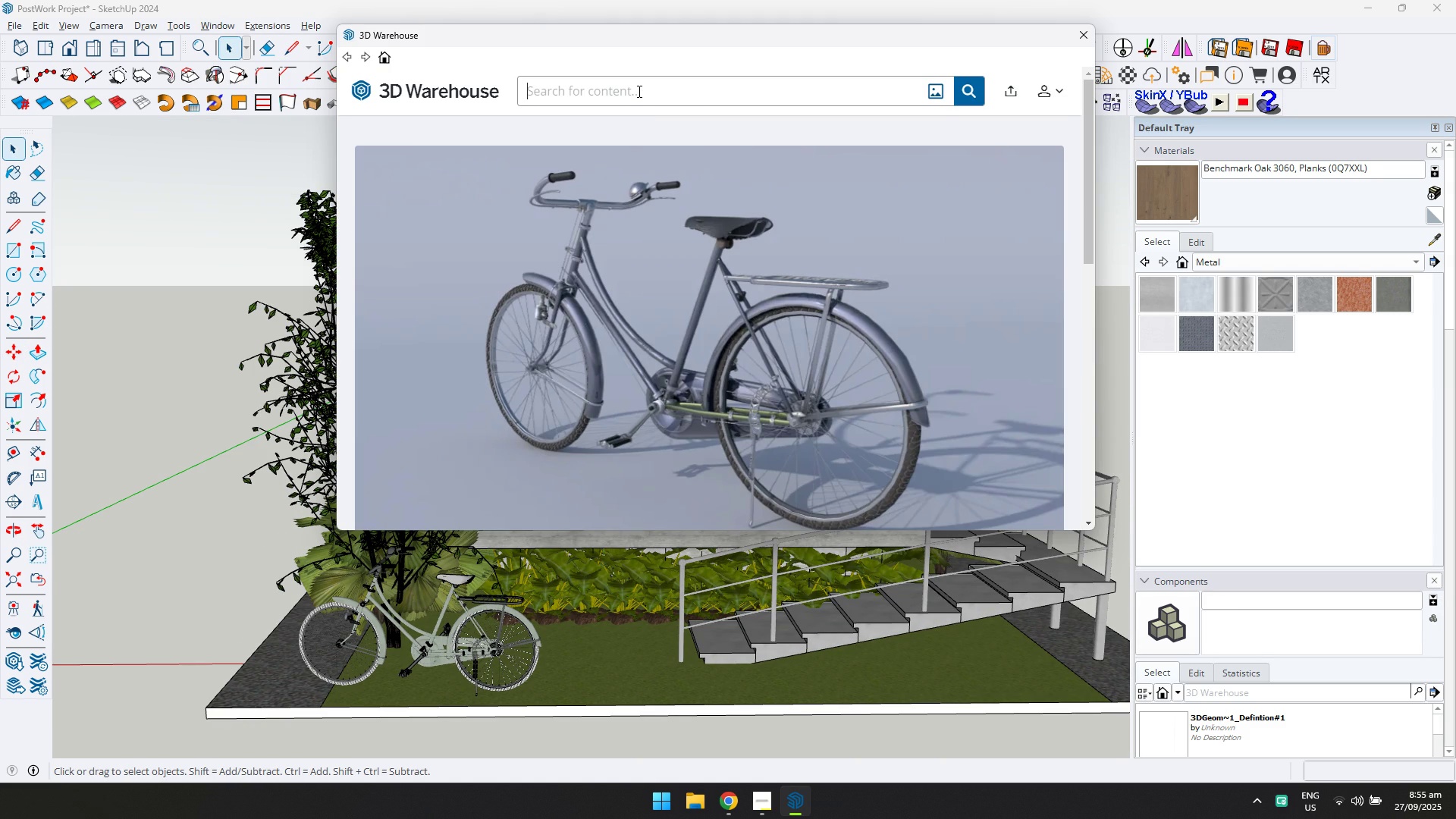 
type(MAIL BOX)
 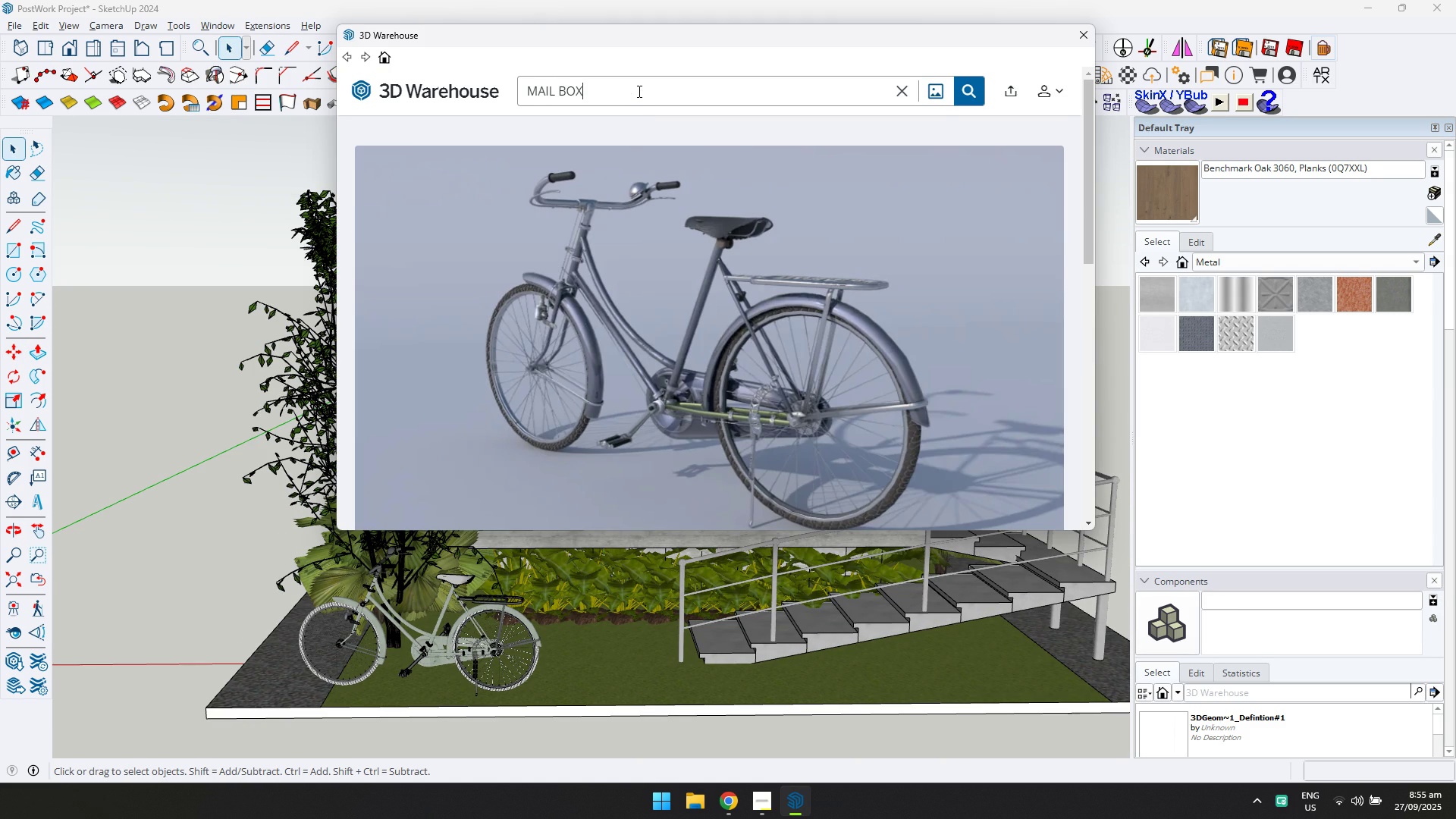 
key(Enter)
 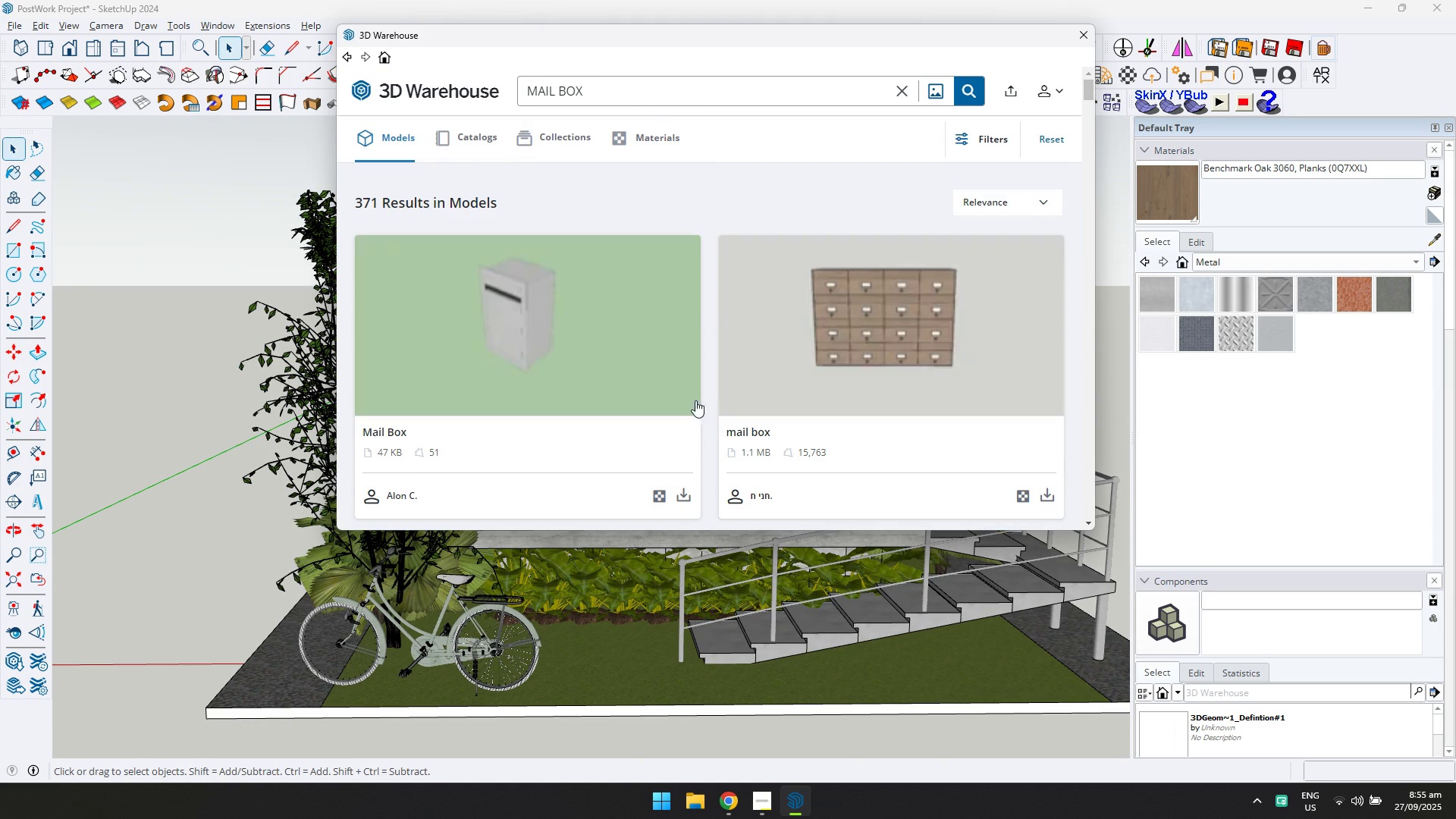 
scroll: coordinate [902, 250], scroll_direction: down, amount: 7.0
 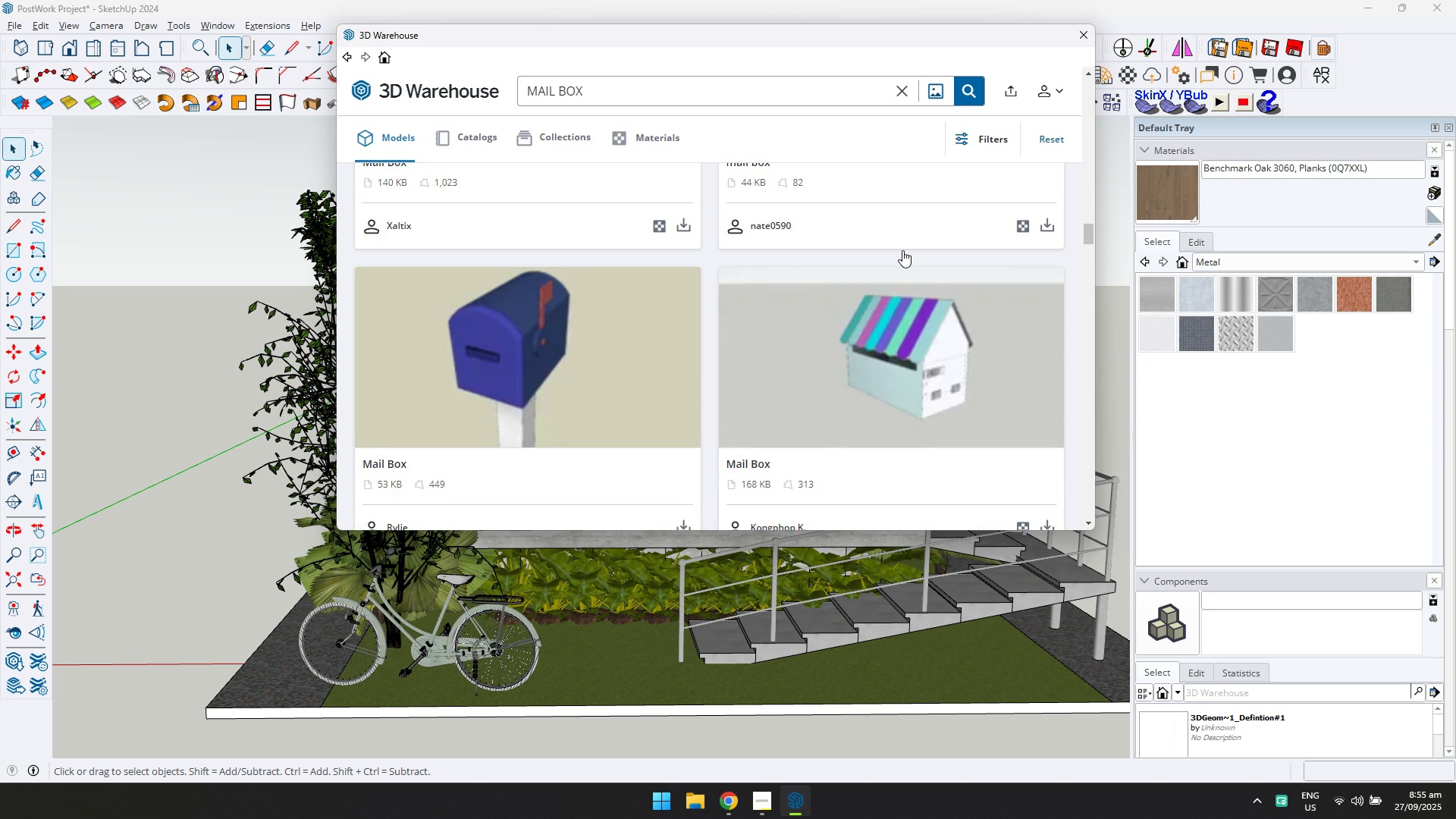 
scroll: coordinate [902, 250], scroll_direction: up, amount: 1.0
 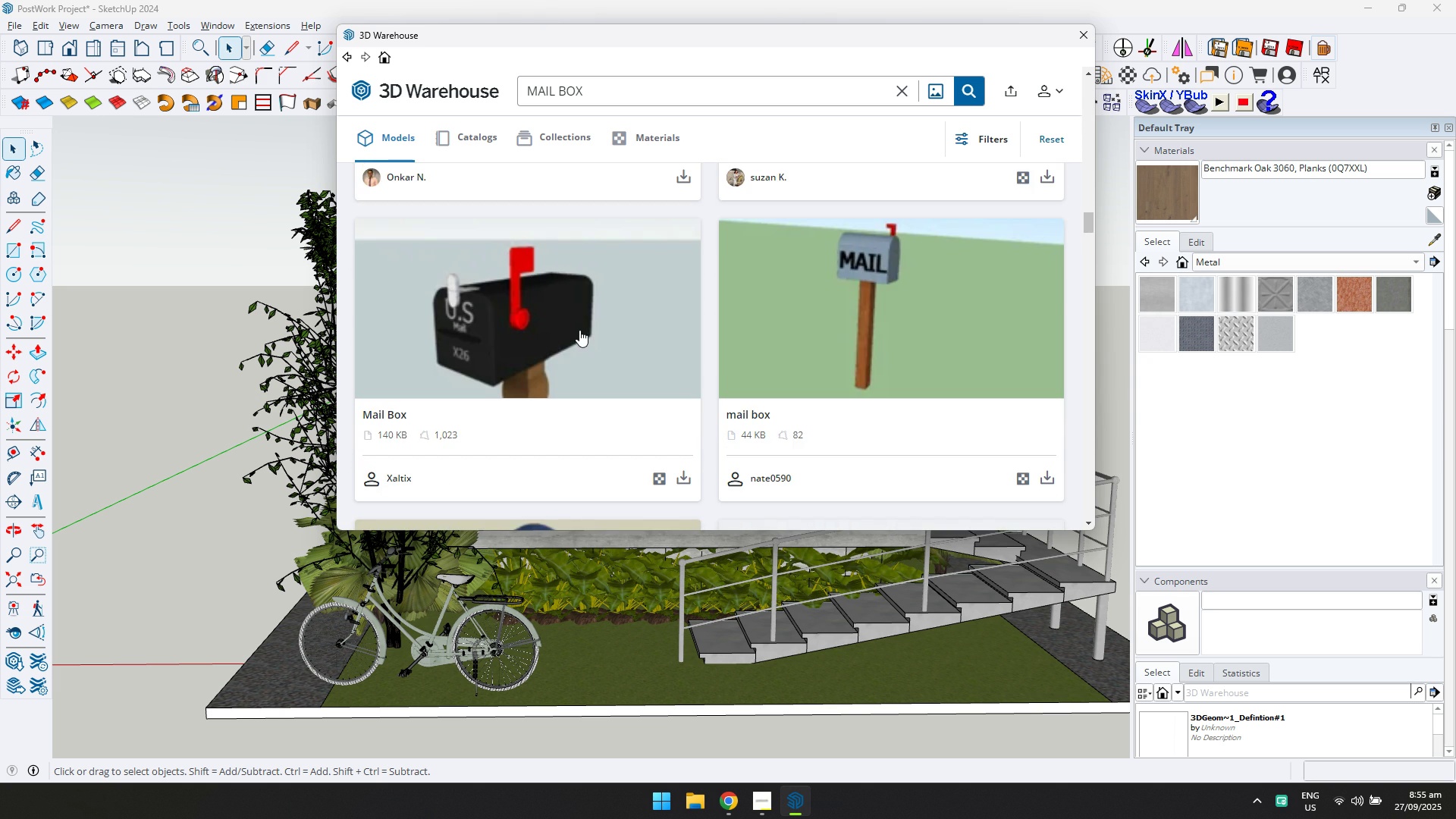 
left_click([573, 330])
 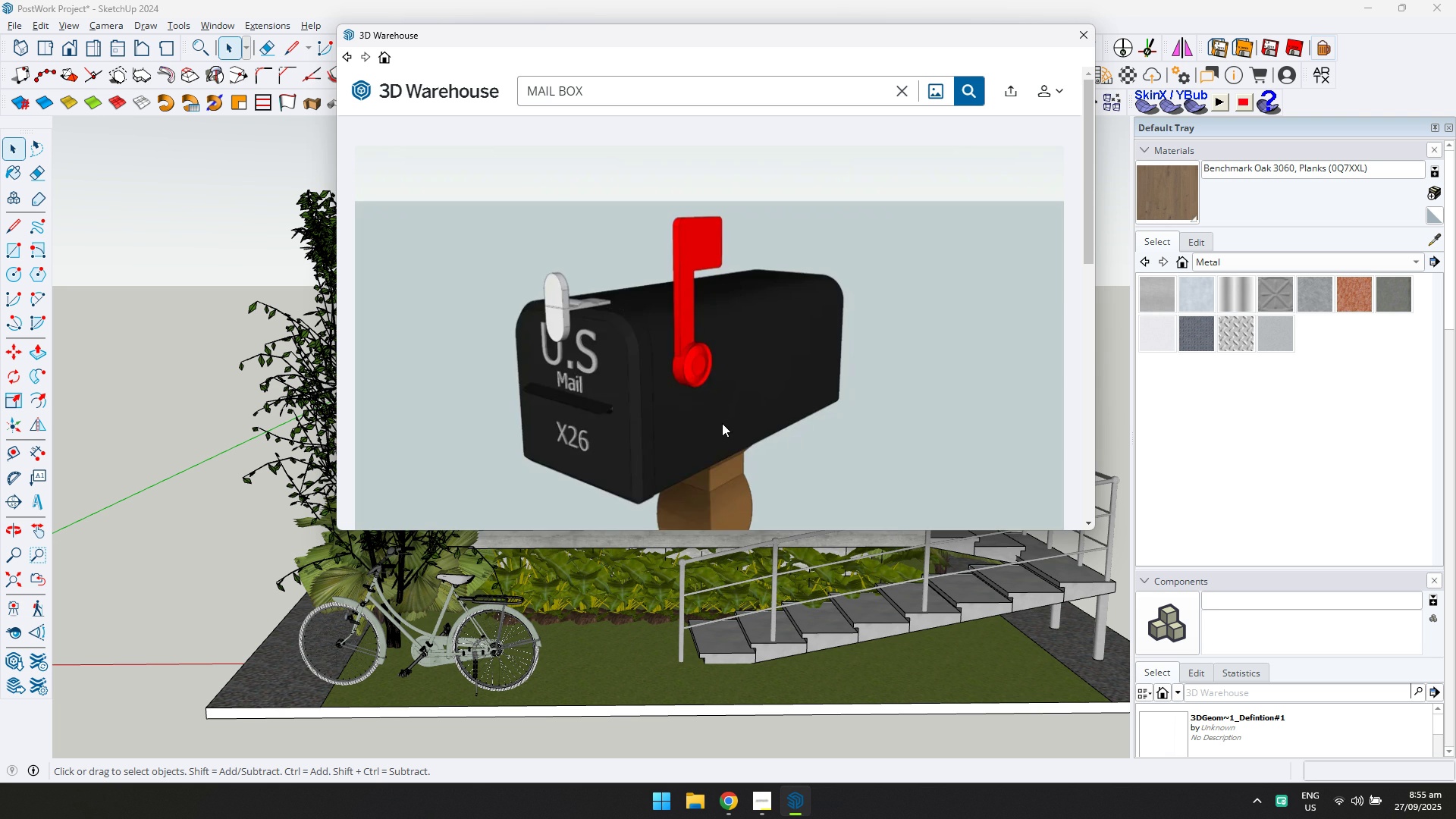 
scroll: coordinate [905, 451], scroll_direction: down, amount: 1.0
 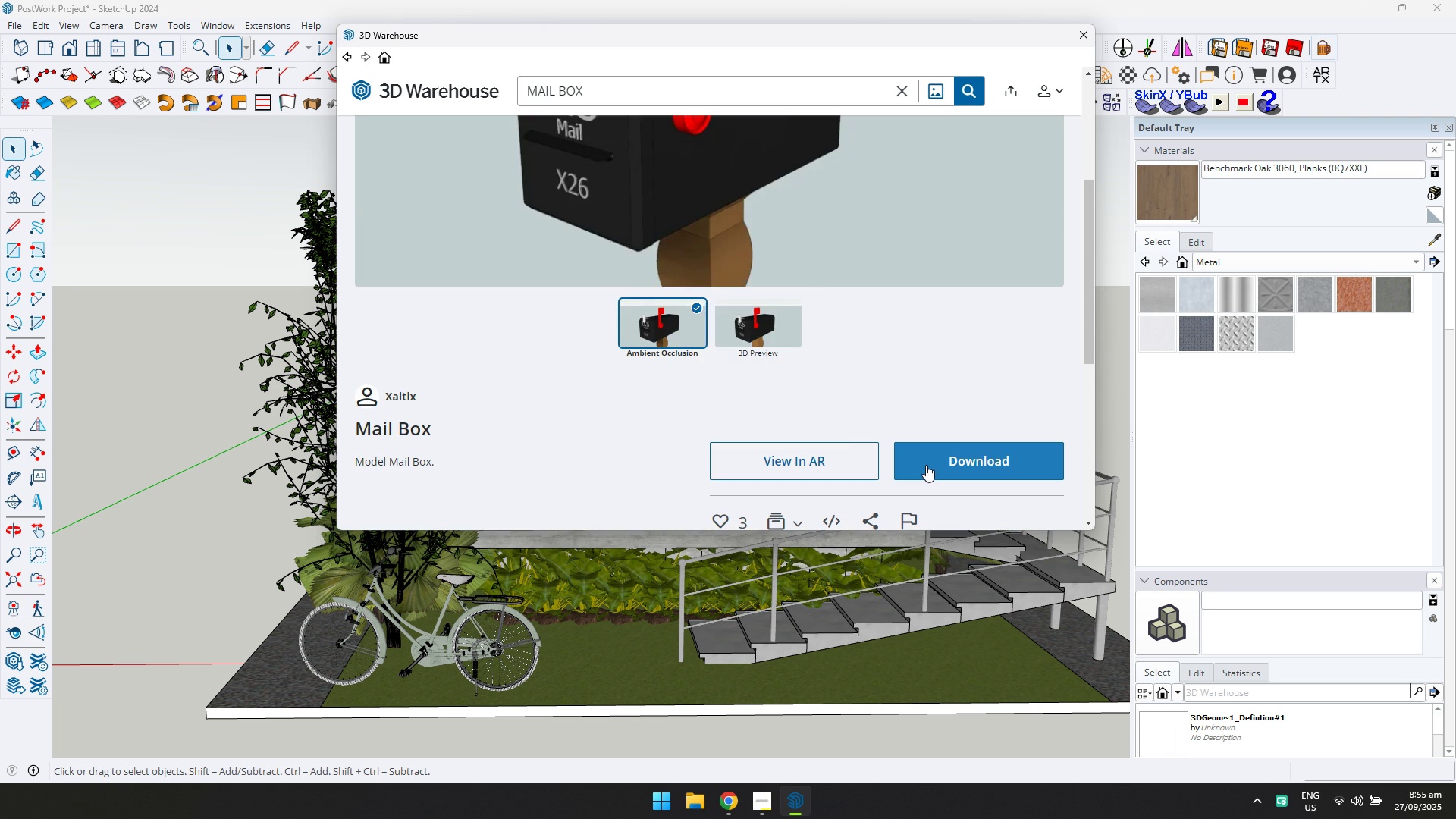 
left_click([926, 465])
 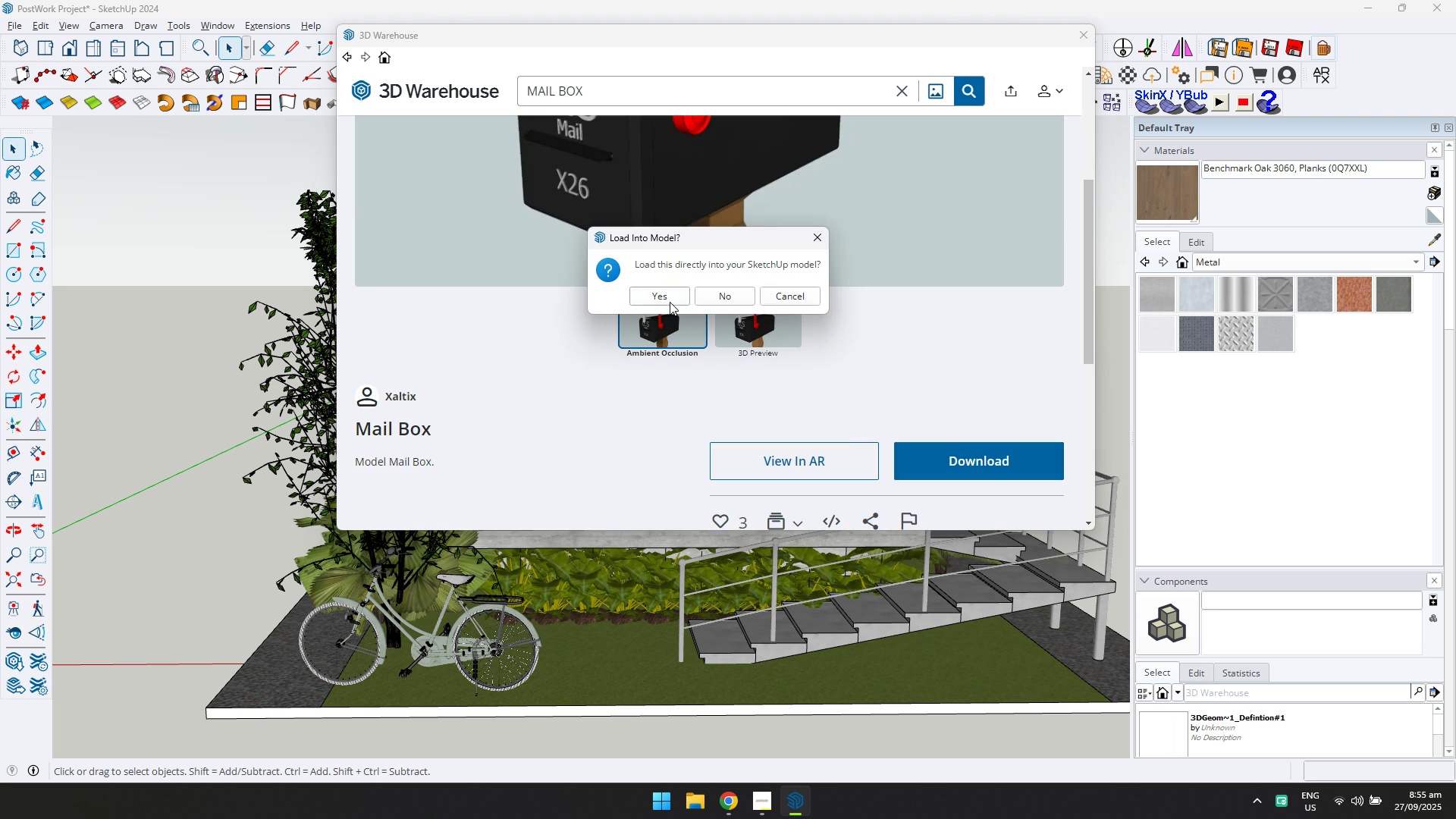 
left_click([670, 302])
 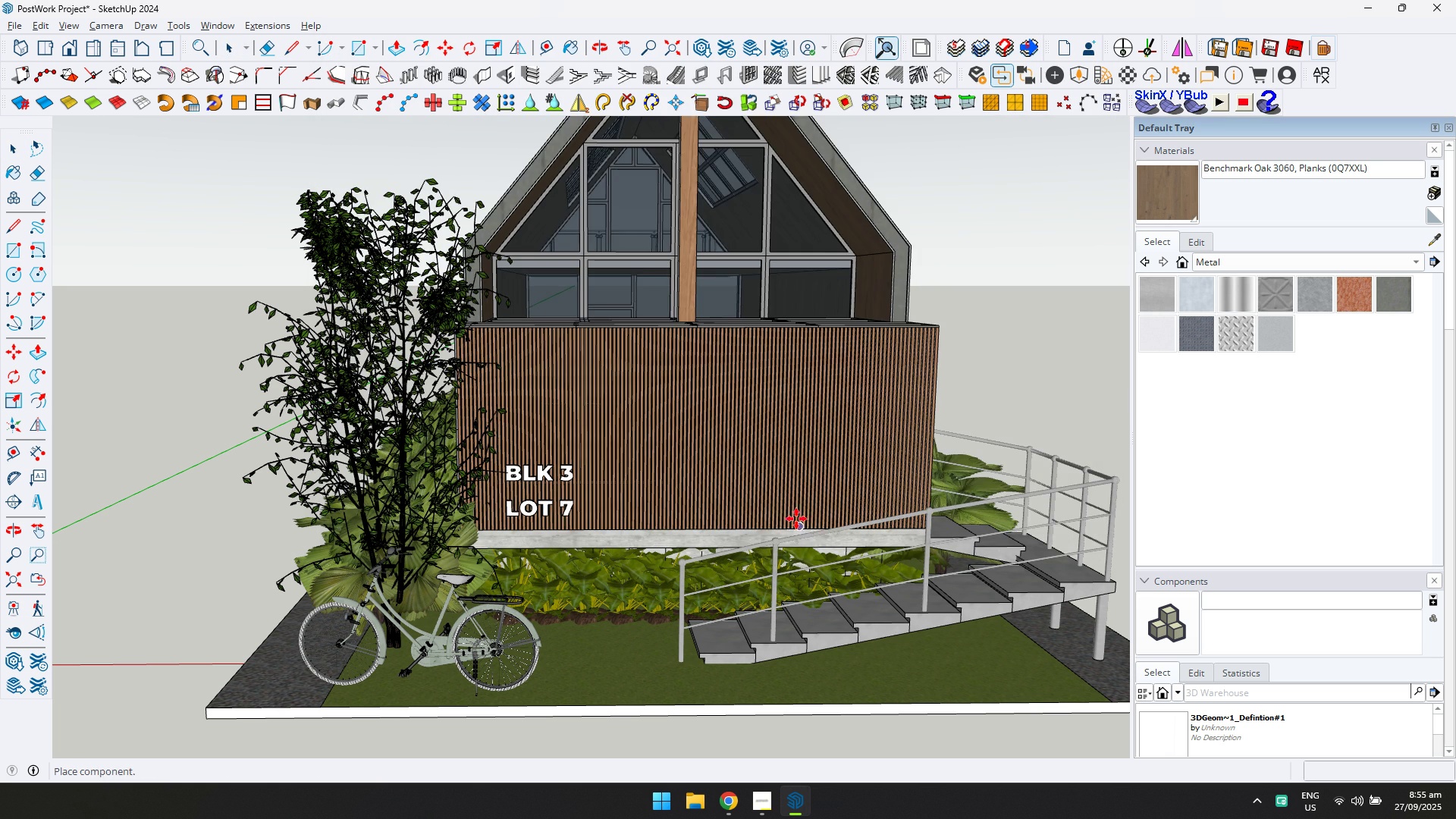 
scroll: coordinate [791, 708], scroll_direction: up, amount: 1.0